 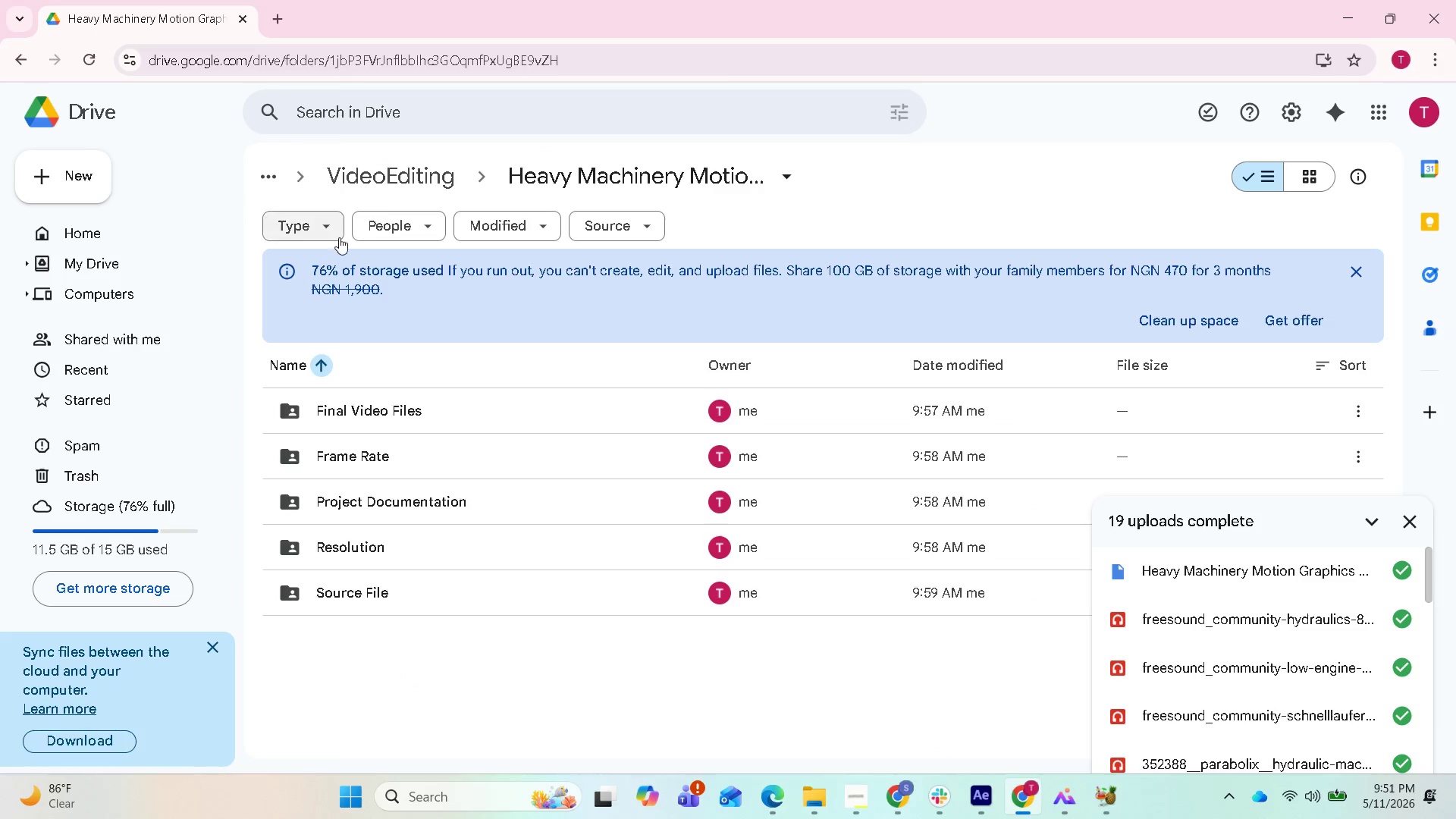 
left_click([419, 176])
 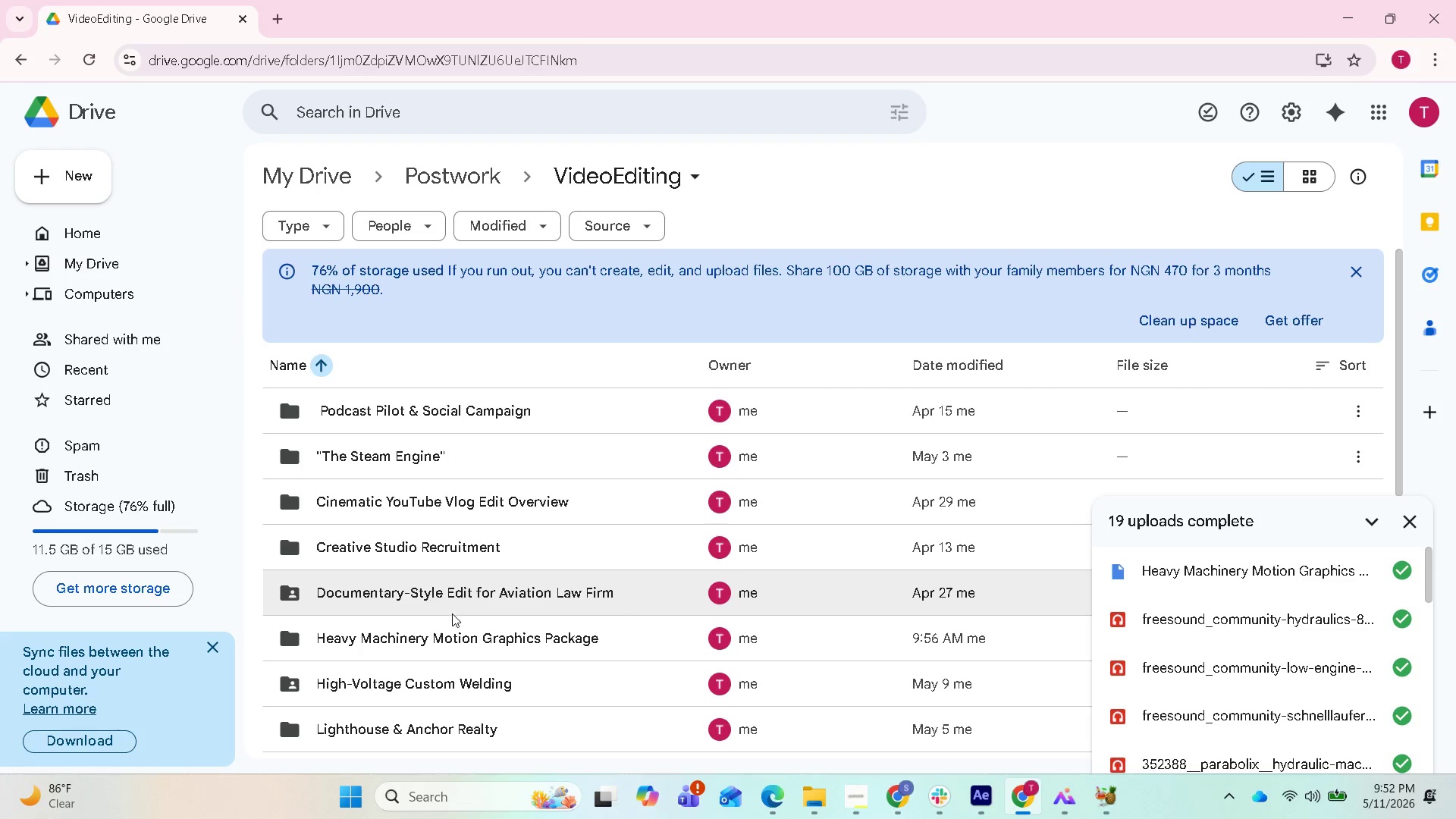 
right_click([447, 648])
 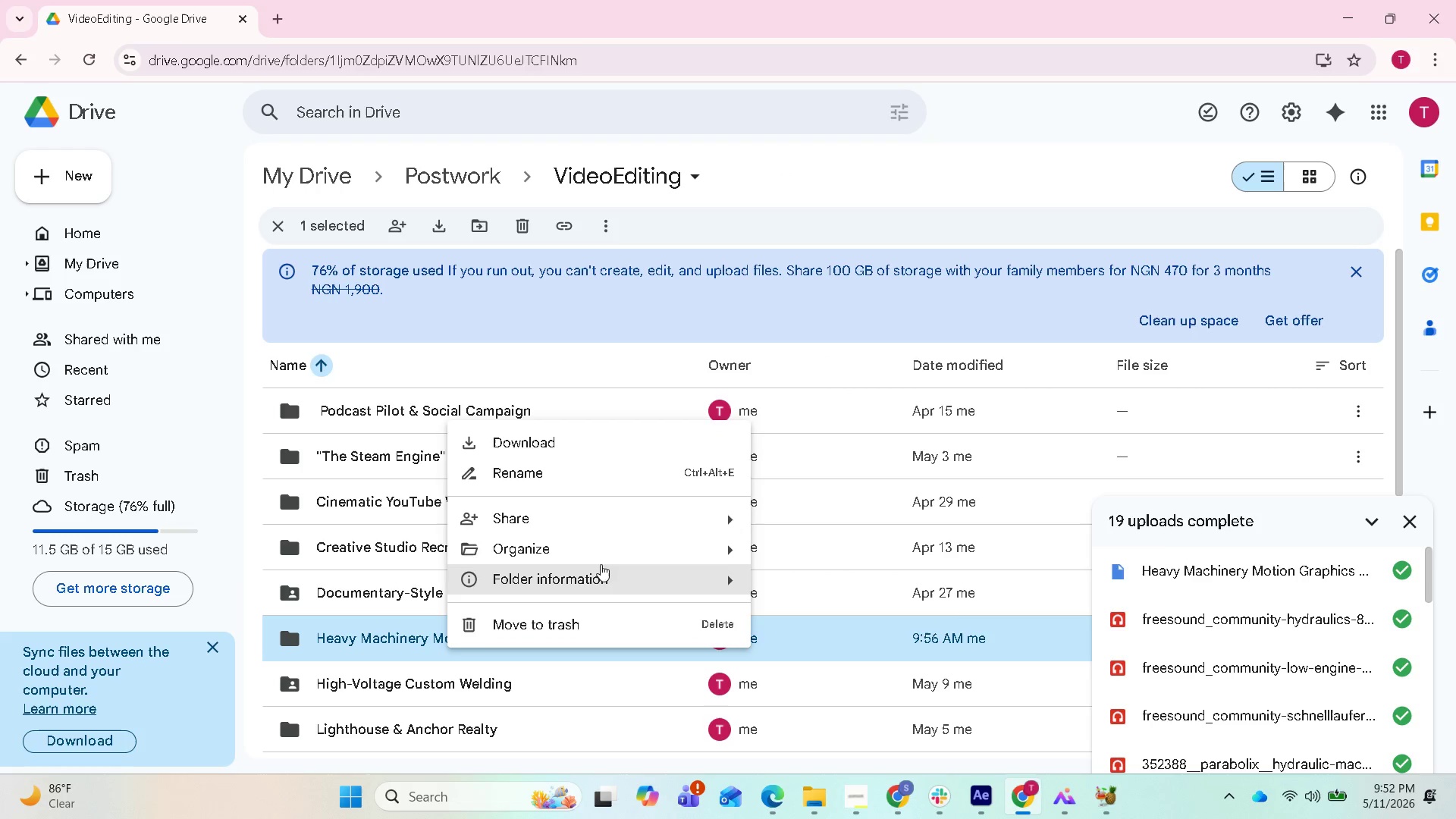 
mouse_move([610, 517])
 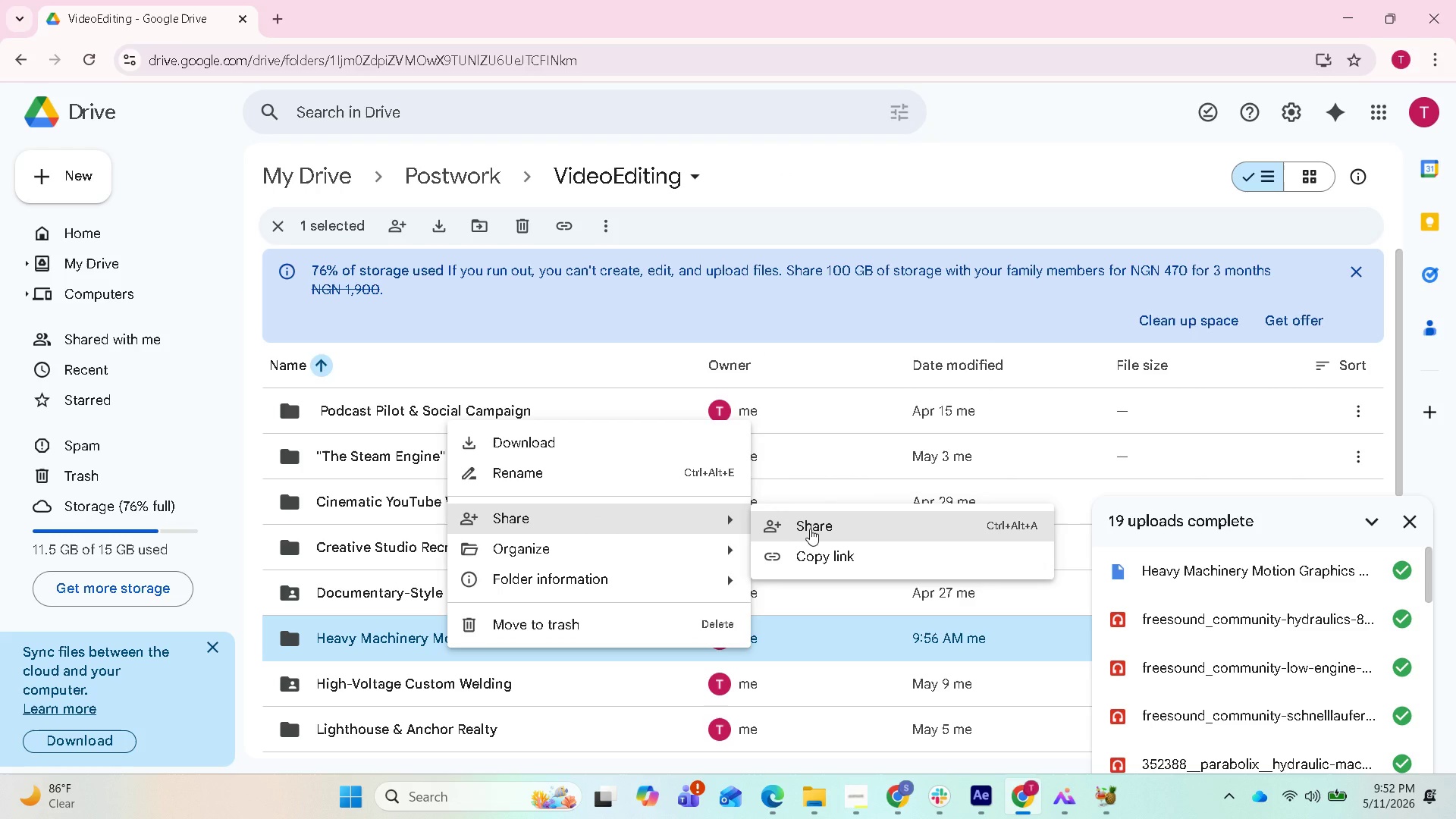 
left_click([810, 529])
 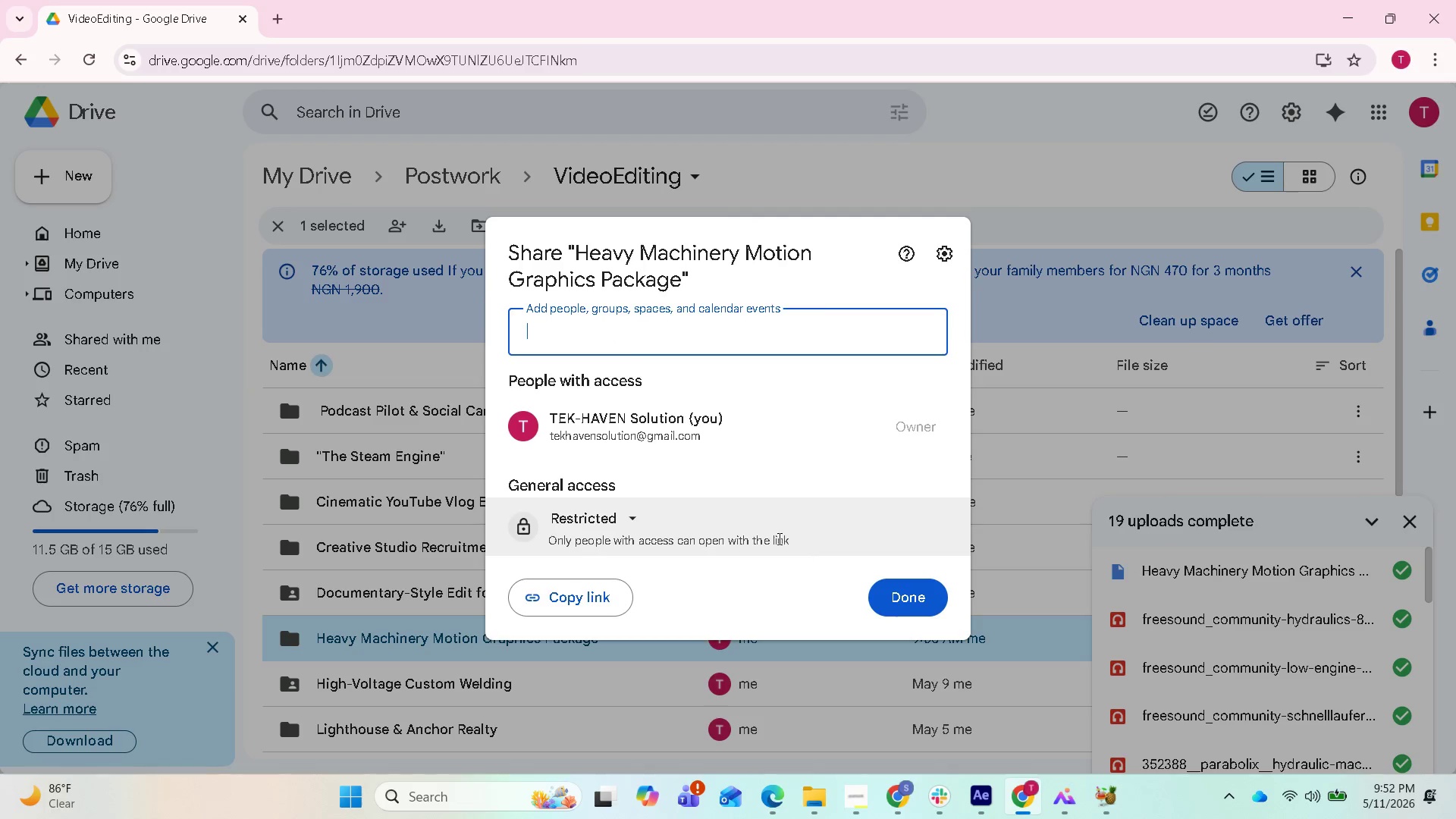 
left_click([615, 503])
 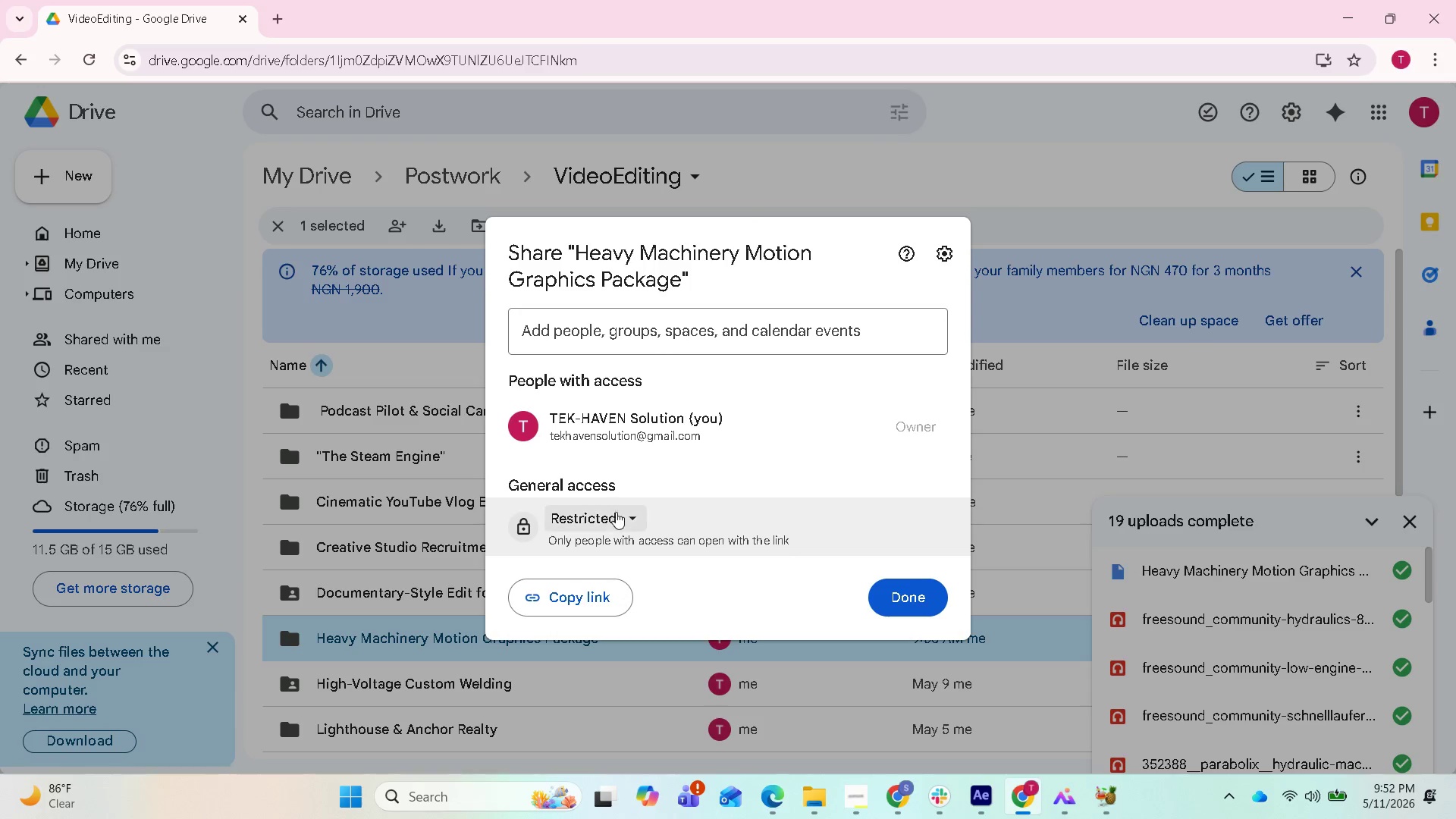 
left_click([616, 514])
 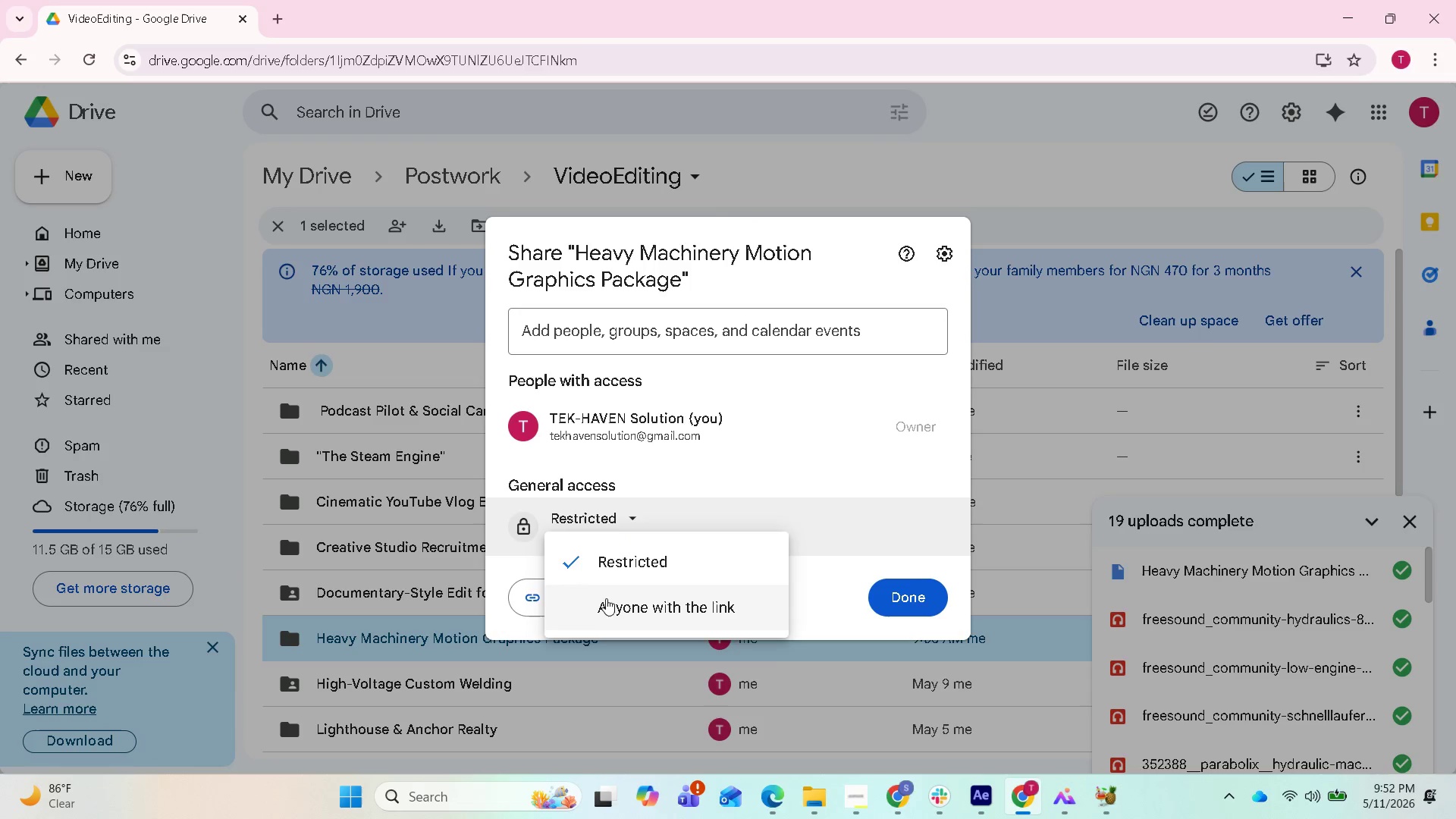 
left_click([606, 604])
 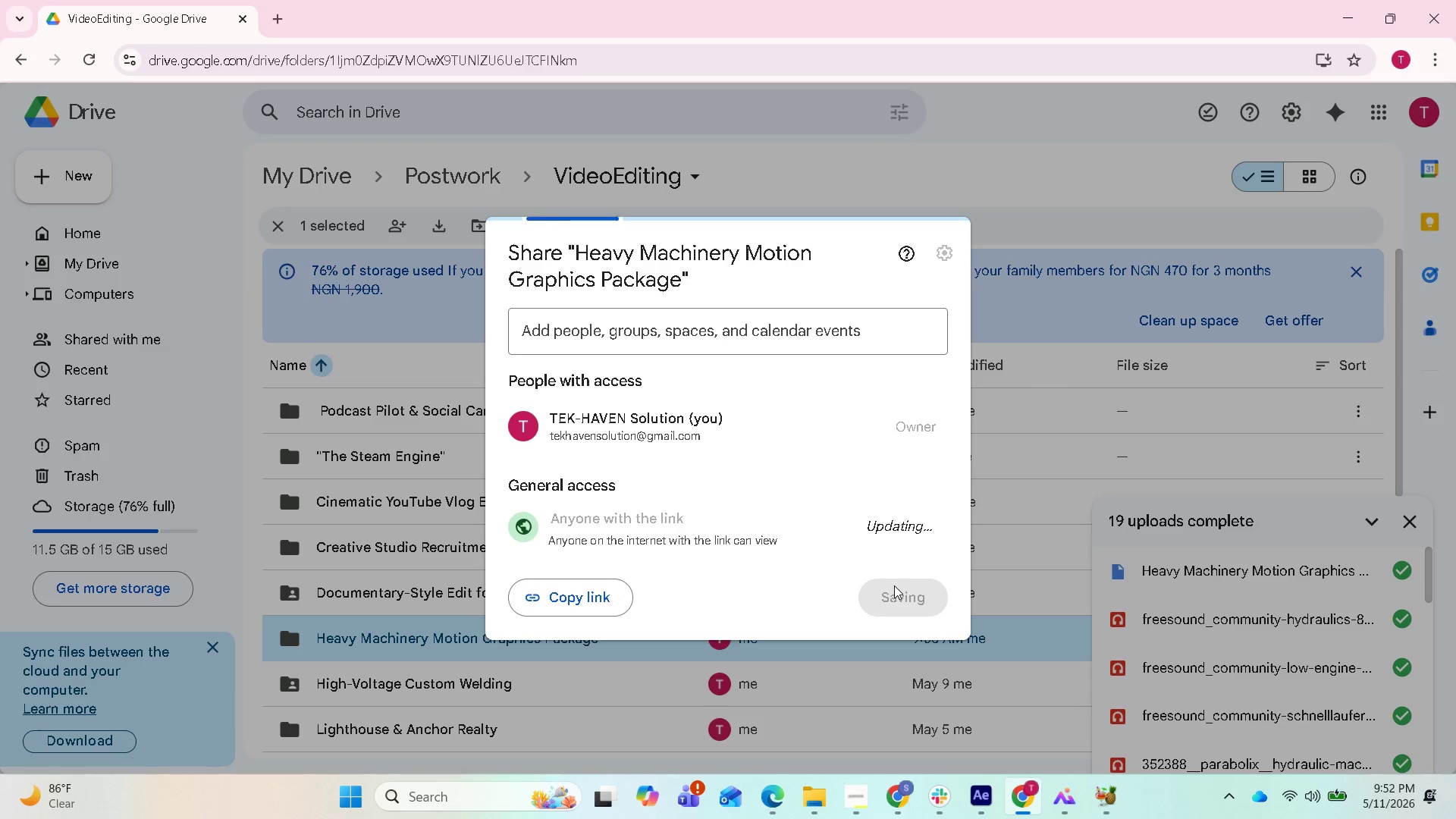 